 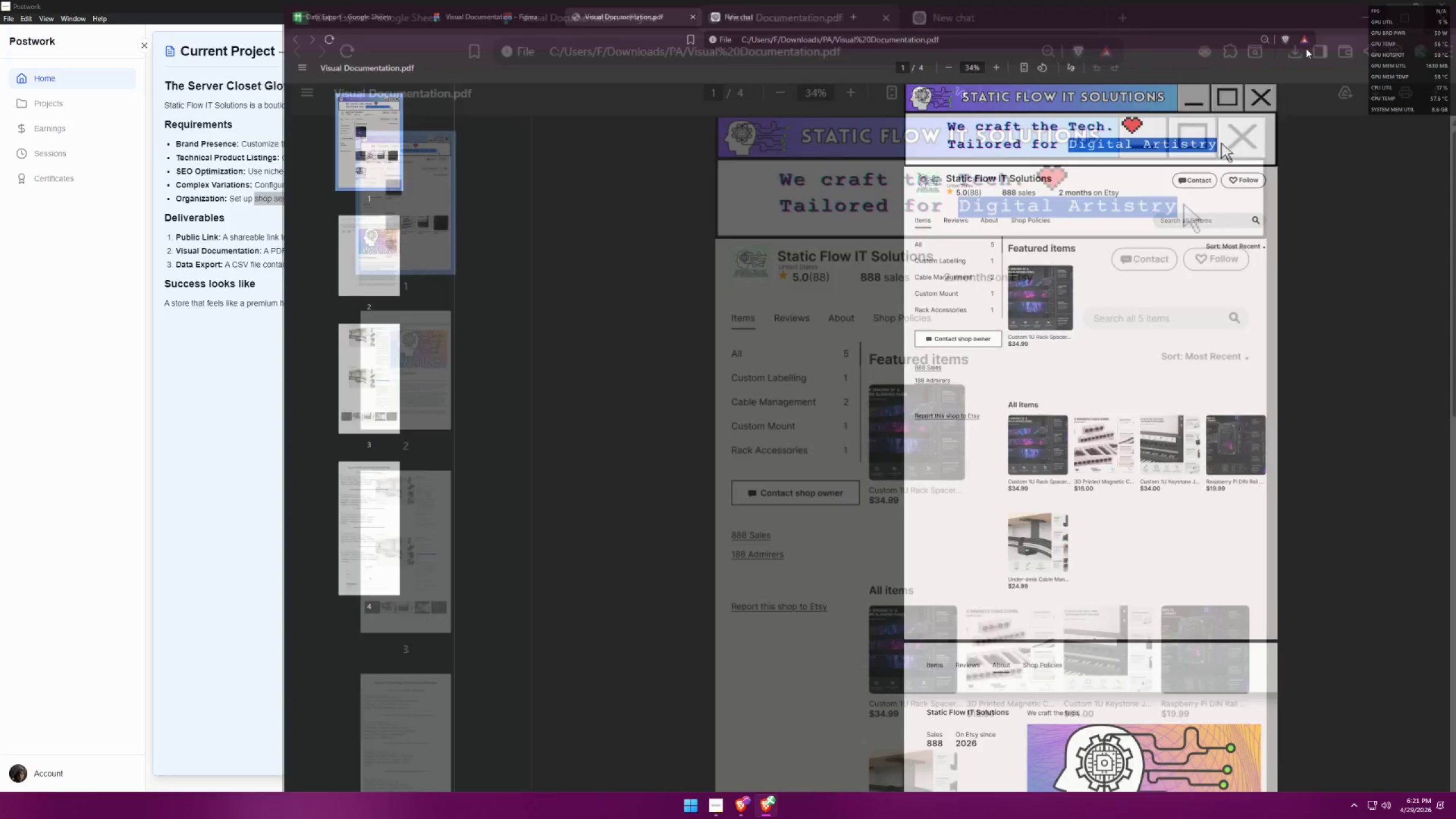 
hold_key(key=ControlLeft, duration=0.45)
scroll: coordinate [876, 213], scroll_direction: up, amount: 3.0
 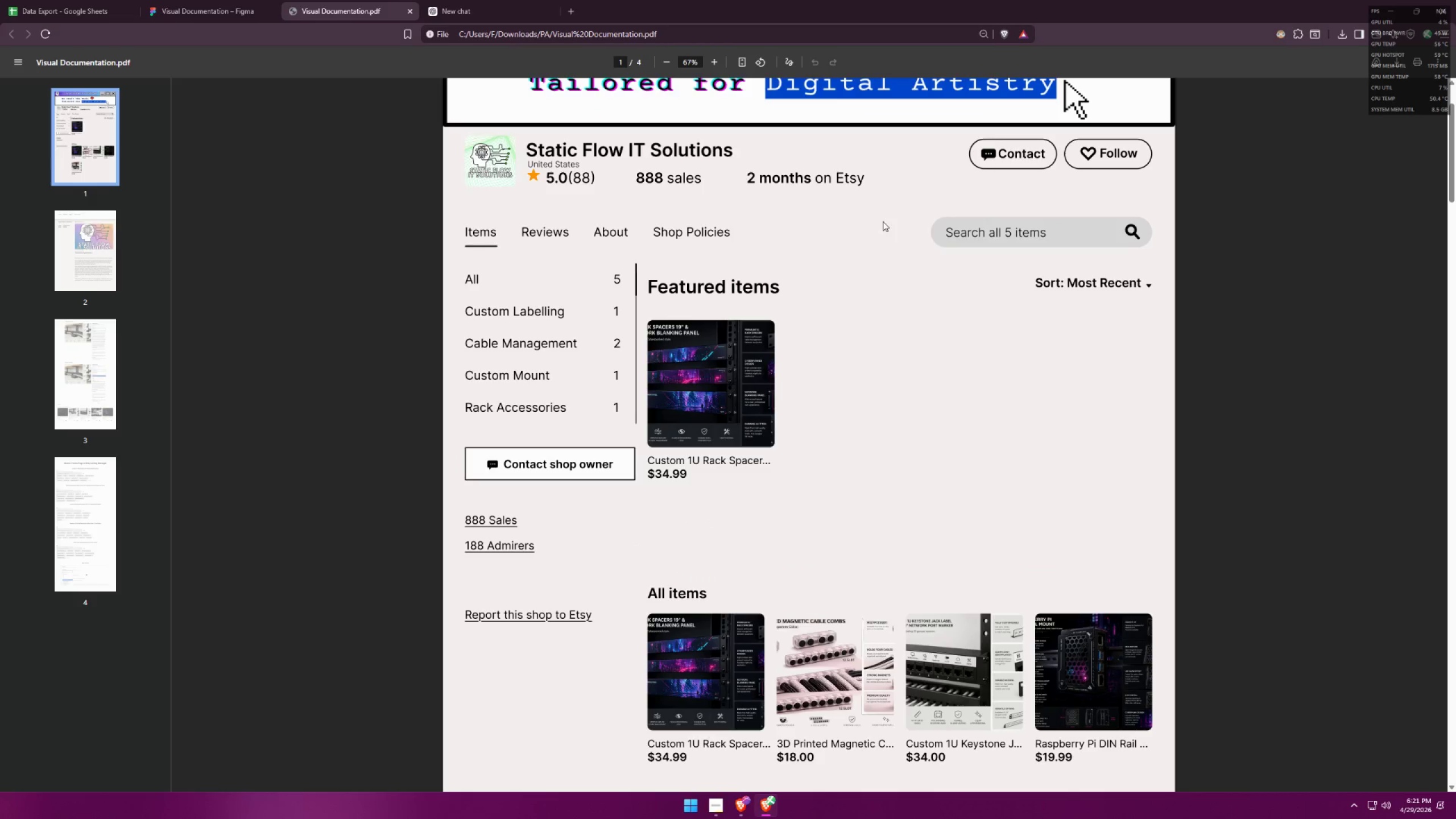 
wait(9.73)
 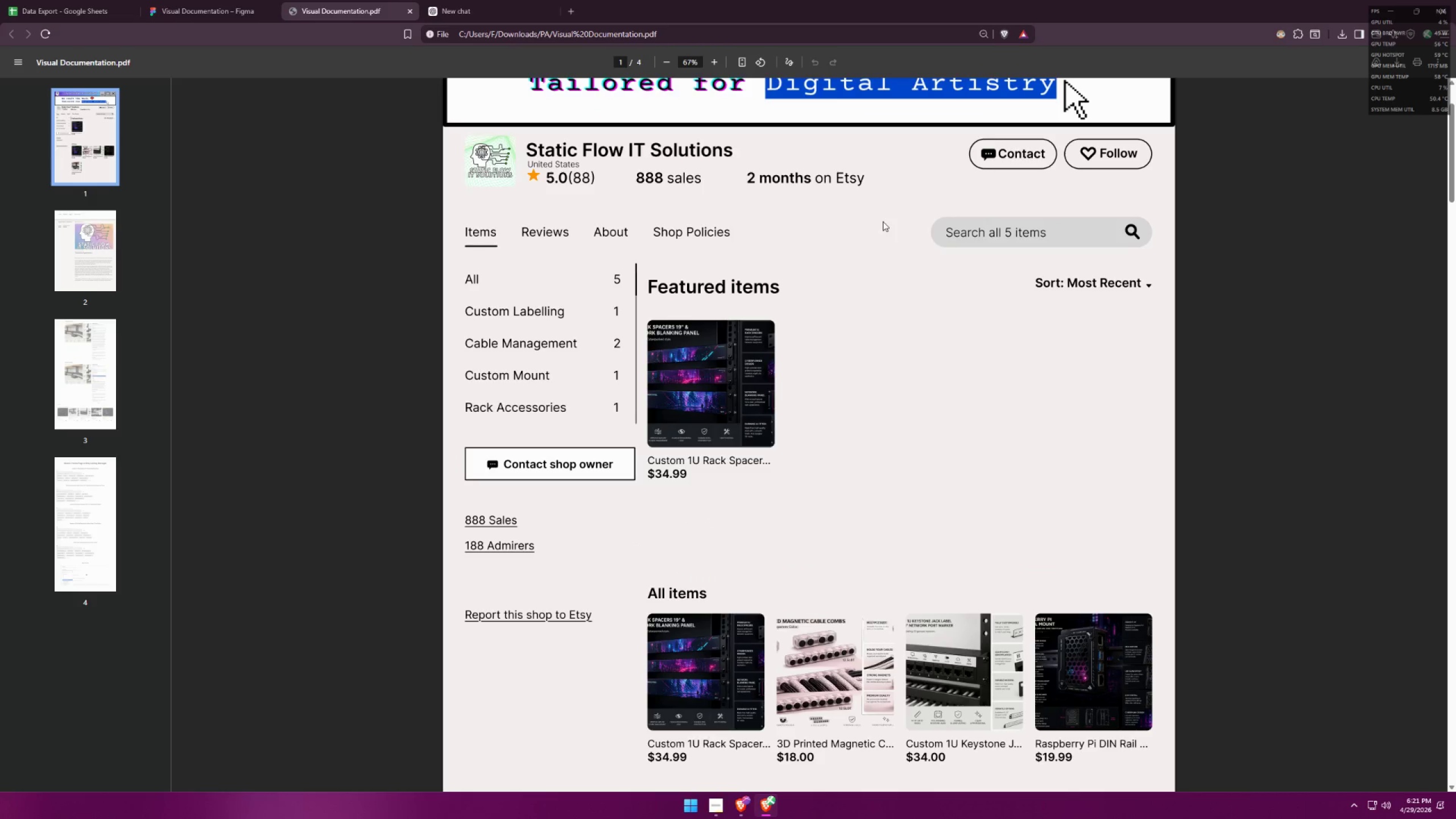 
double_click([1107, 0])
 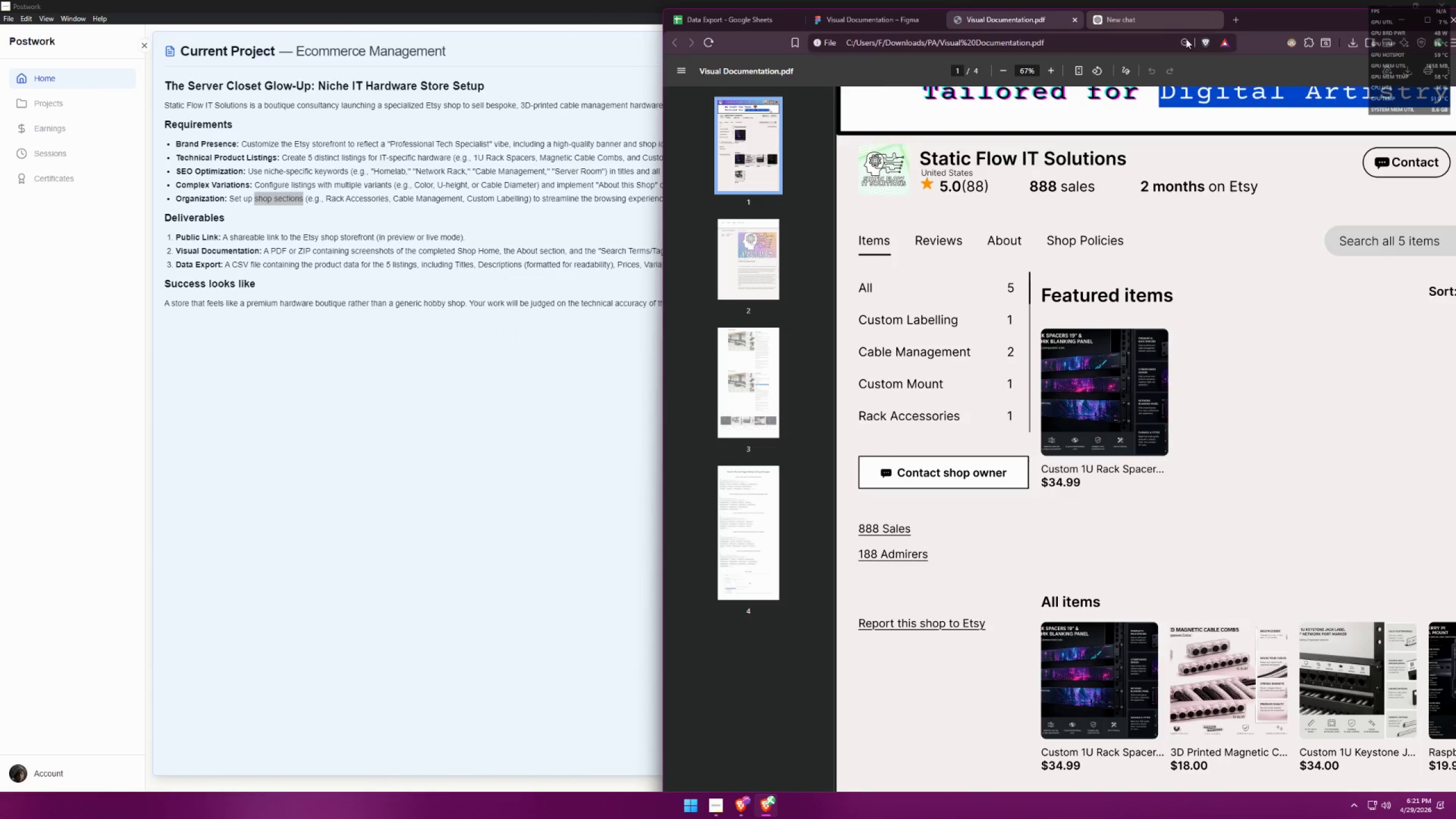 
wait(5.55)
 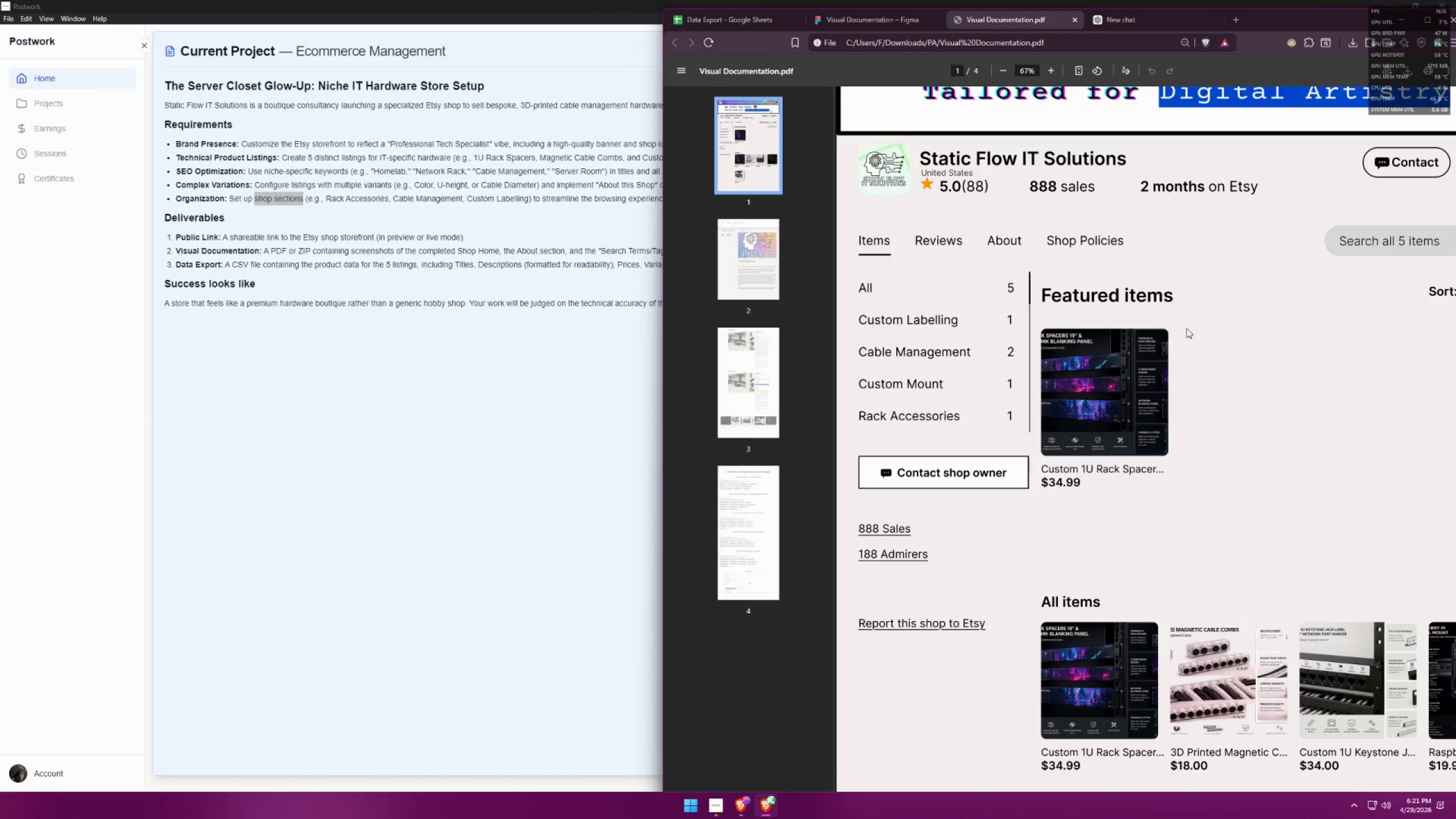 
left_click([743, 797])
 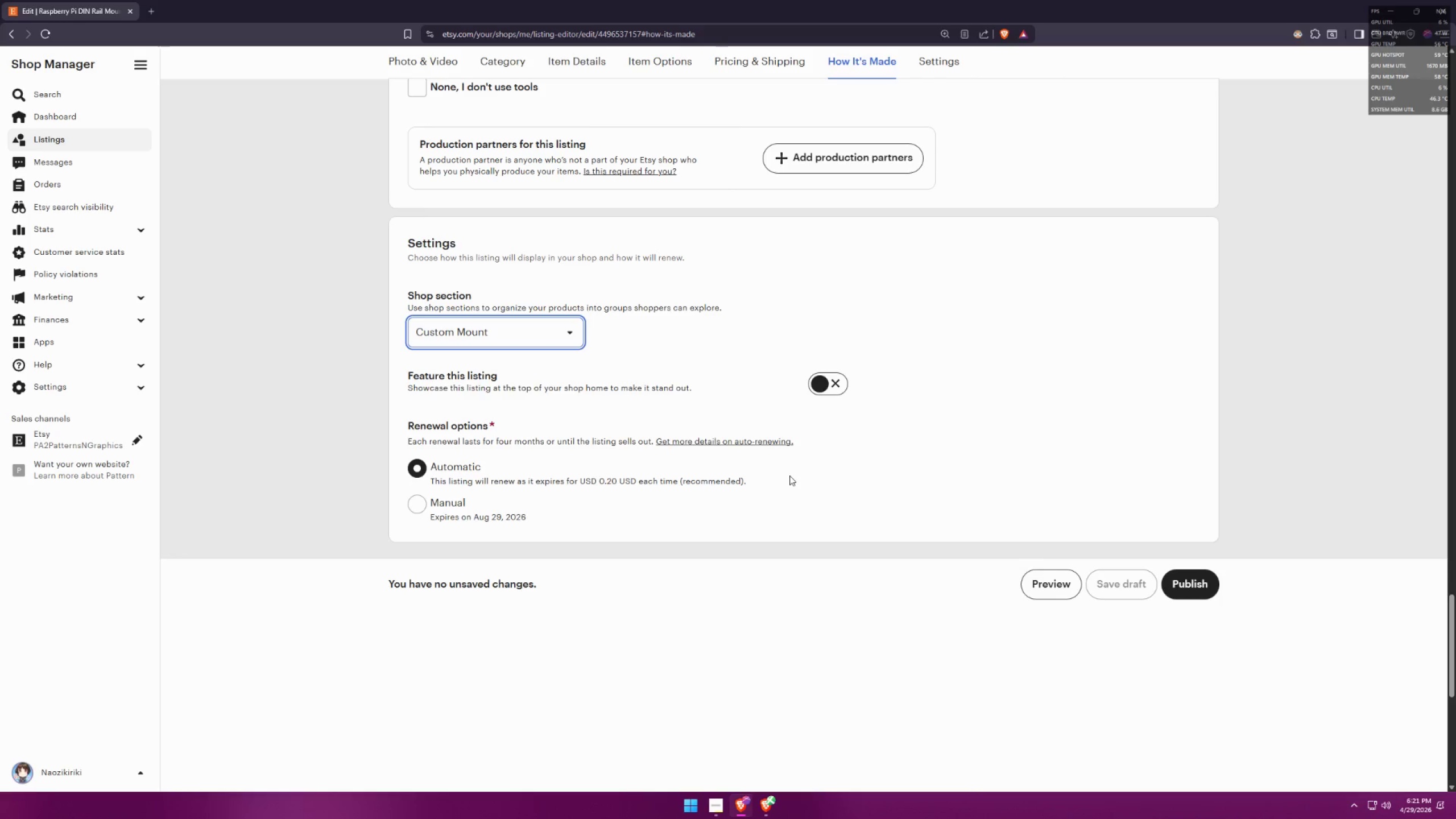 
wait(11.62)
 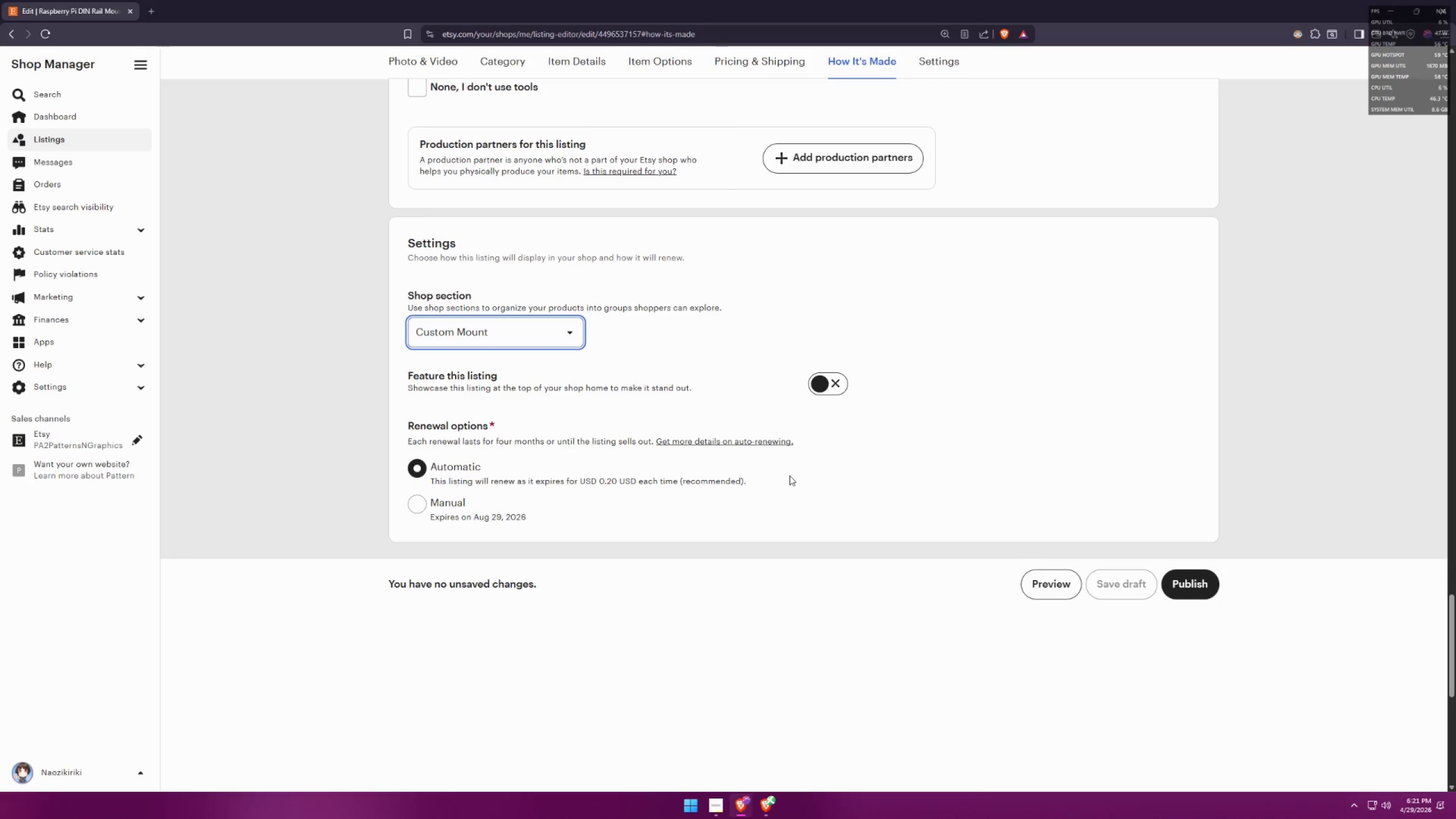 
scroll: coordinate [1209, 225], scroll_direction: up, amount: 25.0
 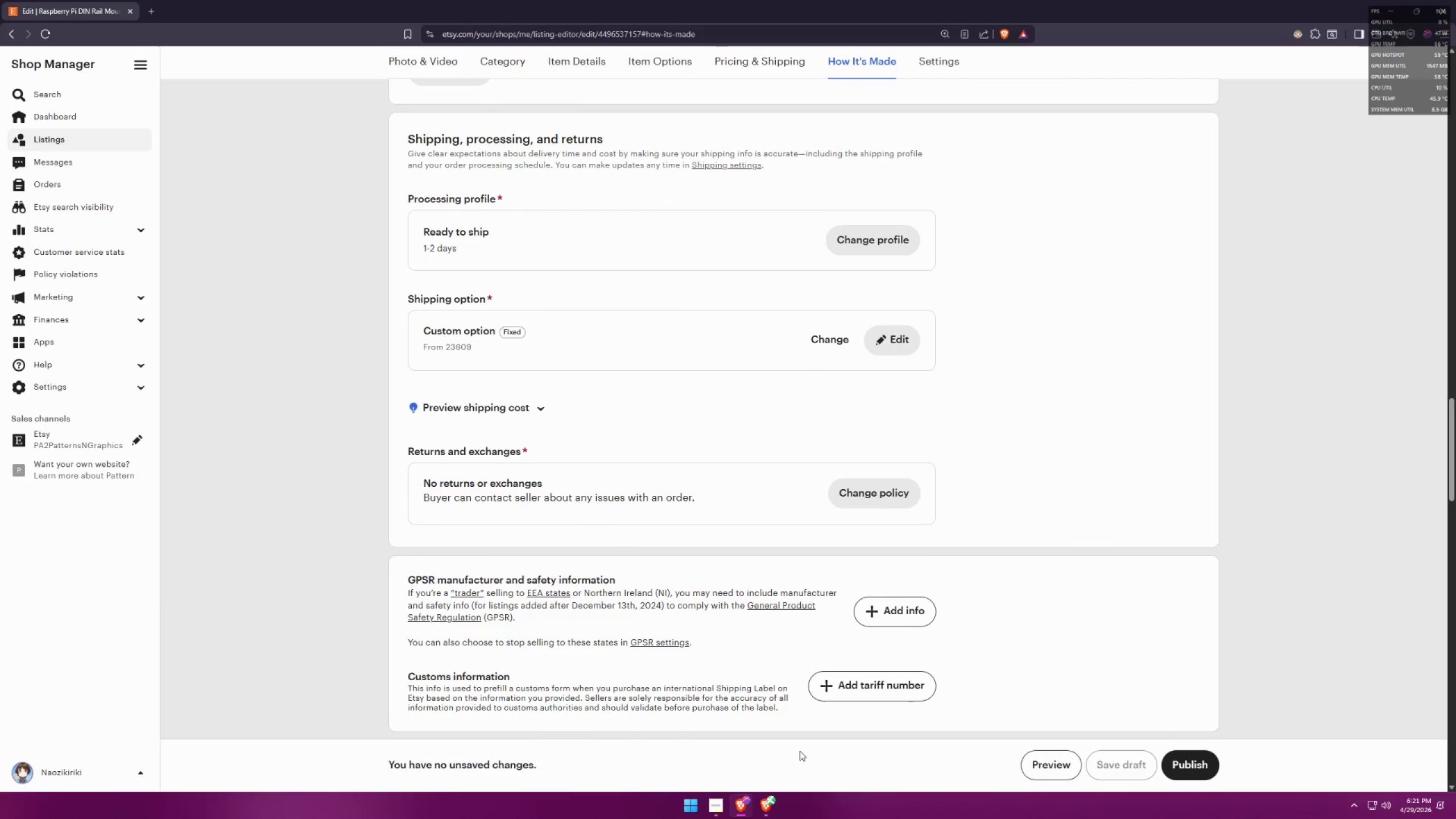 
left_click([764, 818])
 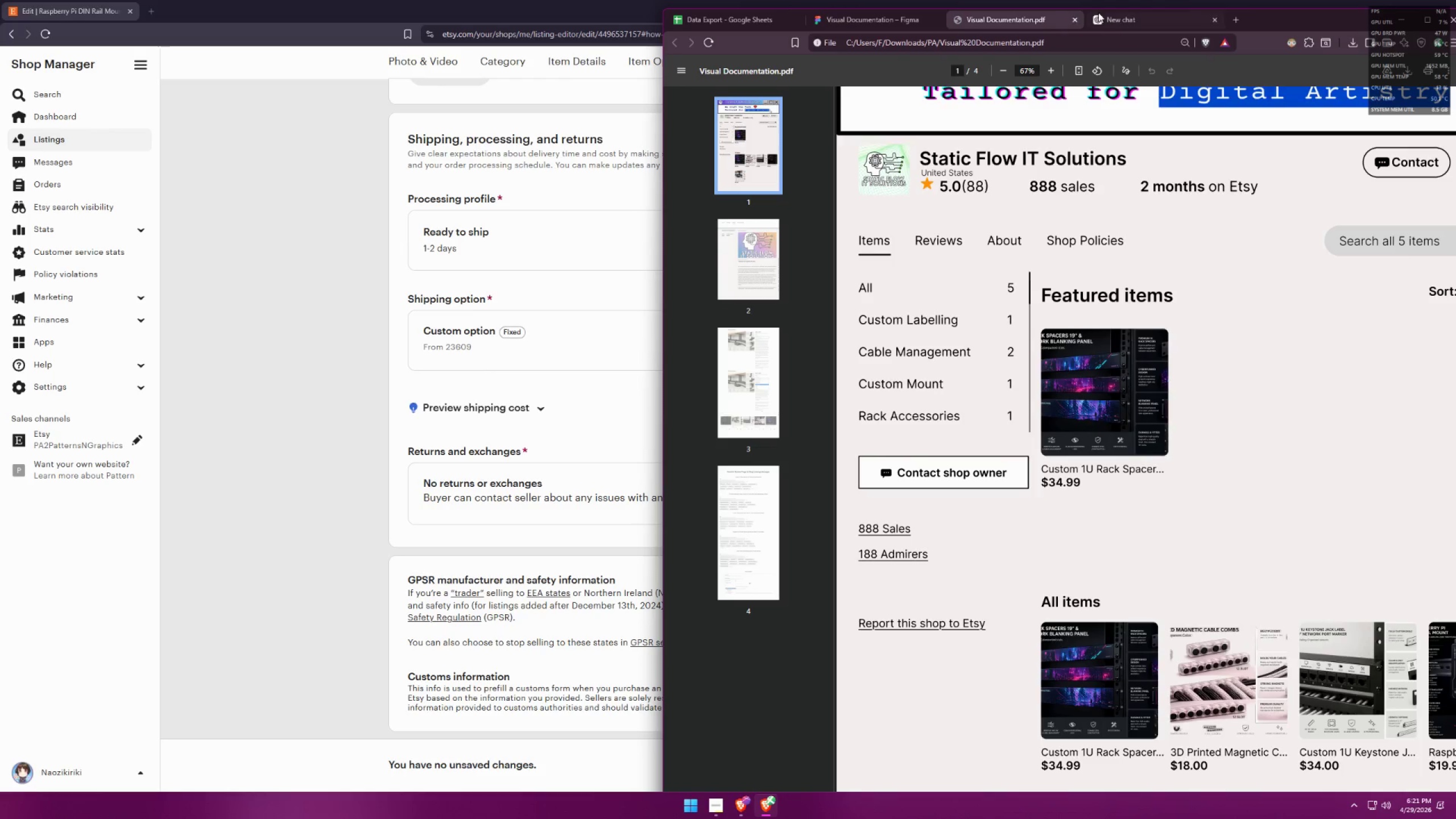 
scroll: coordinate [919, 255], scroll_direction: down, amount: 7.0
 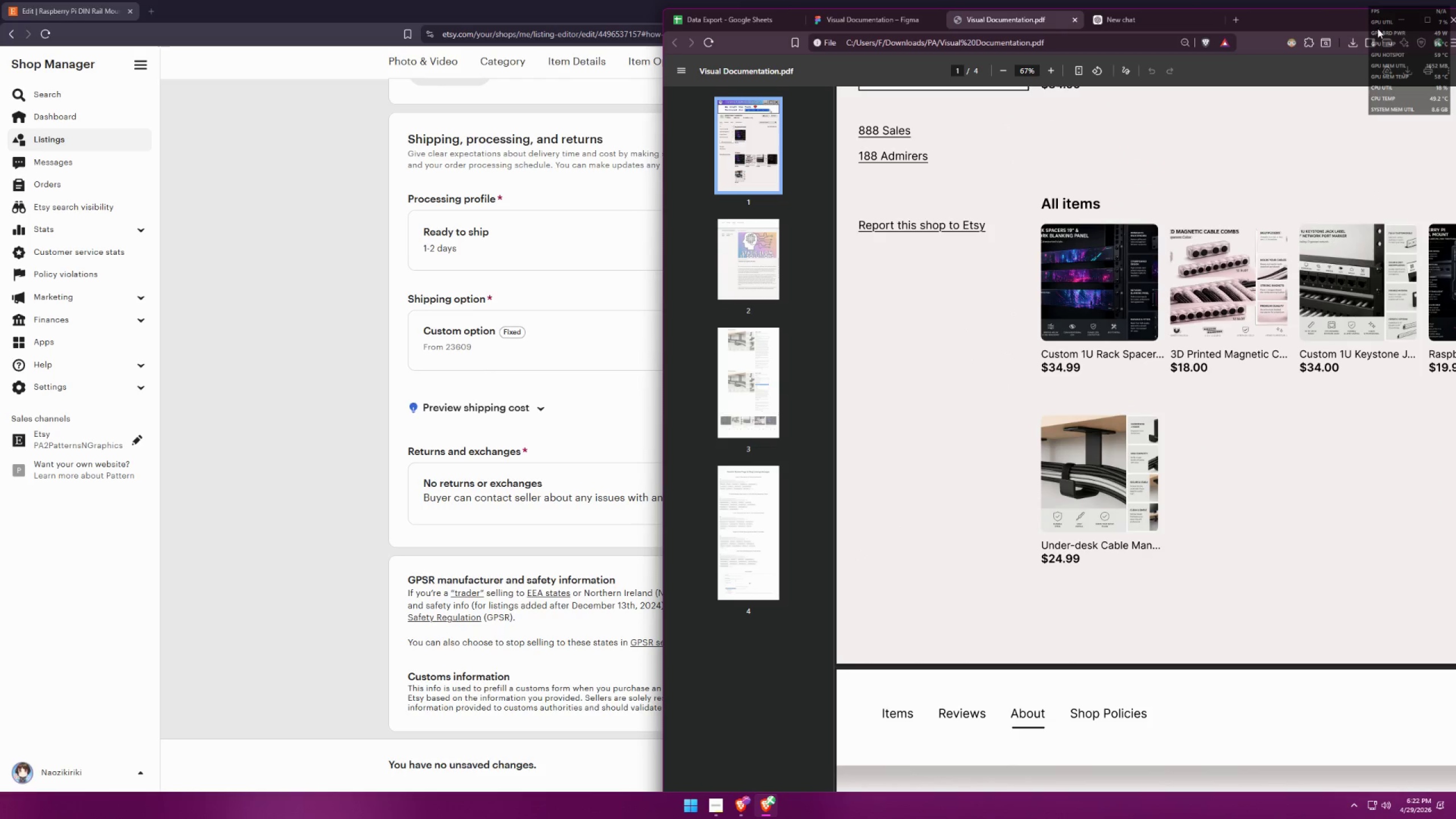 
left_click([1424, 24])
 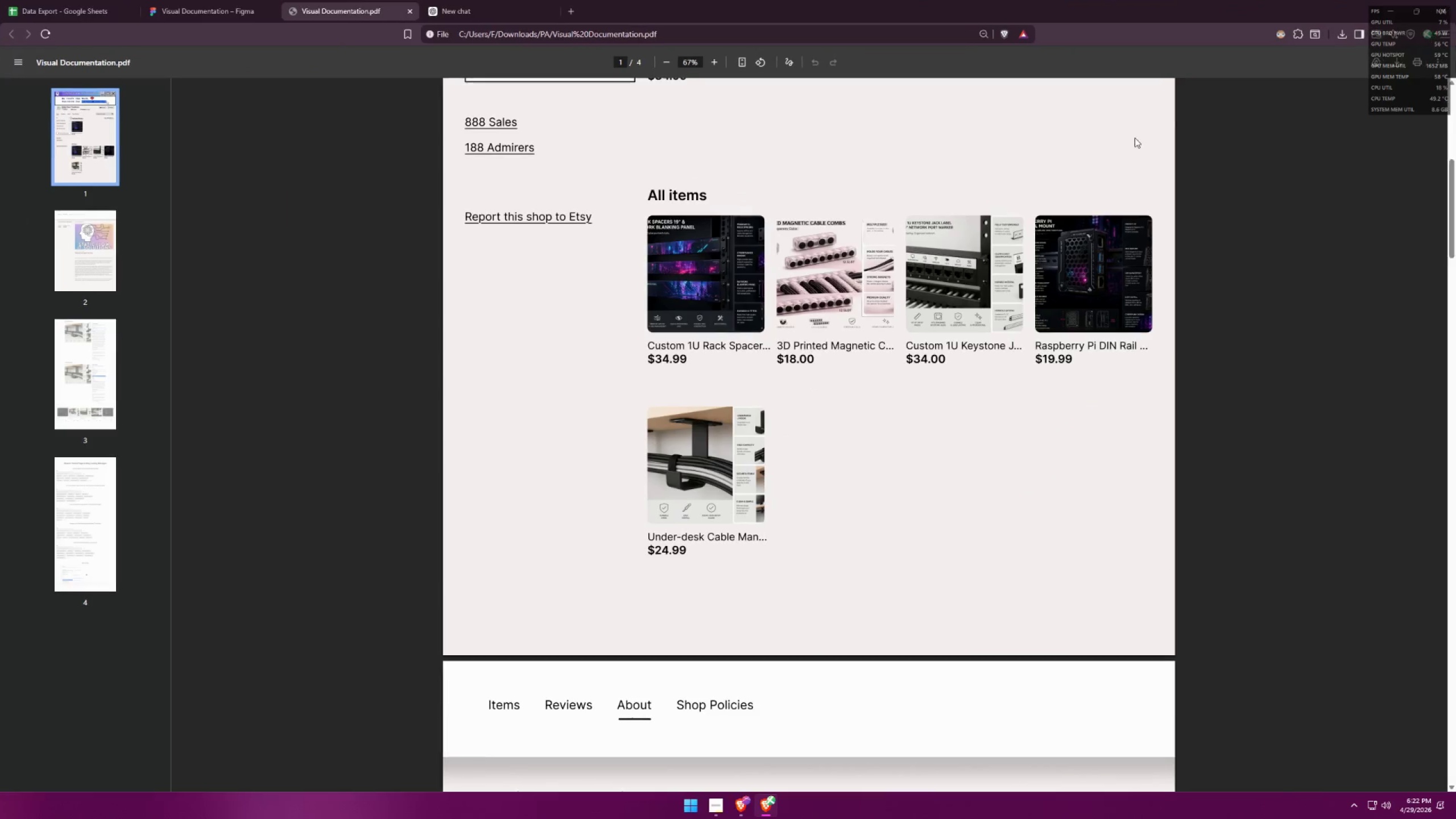 
scroll: coordinate [1023, 428], scroll_direction: down, amount: 67.0